 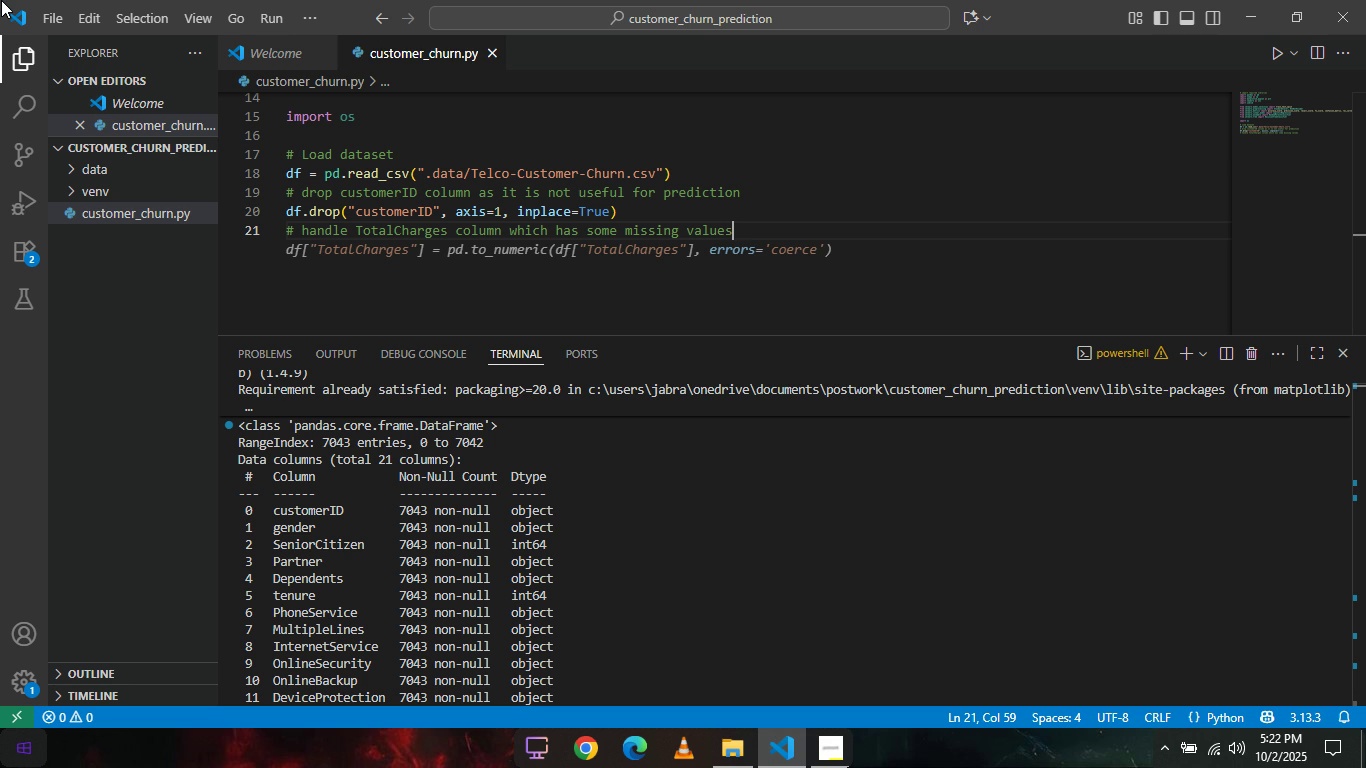 
key(Tab)
 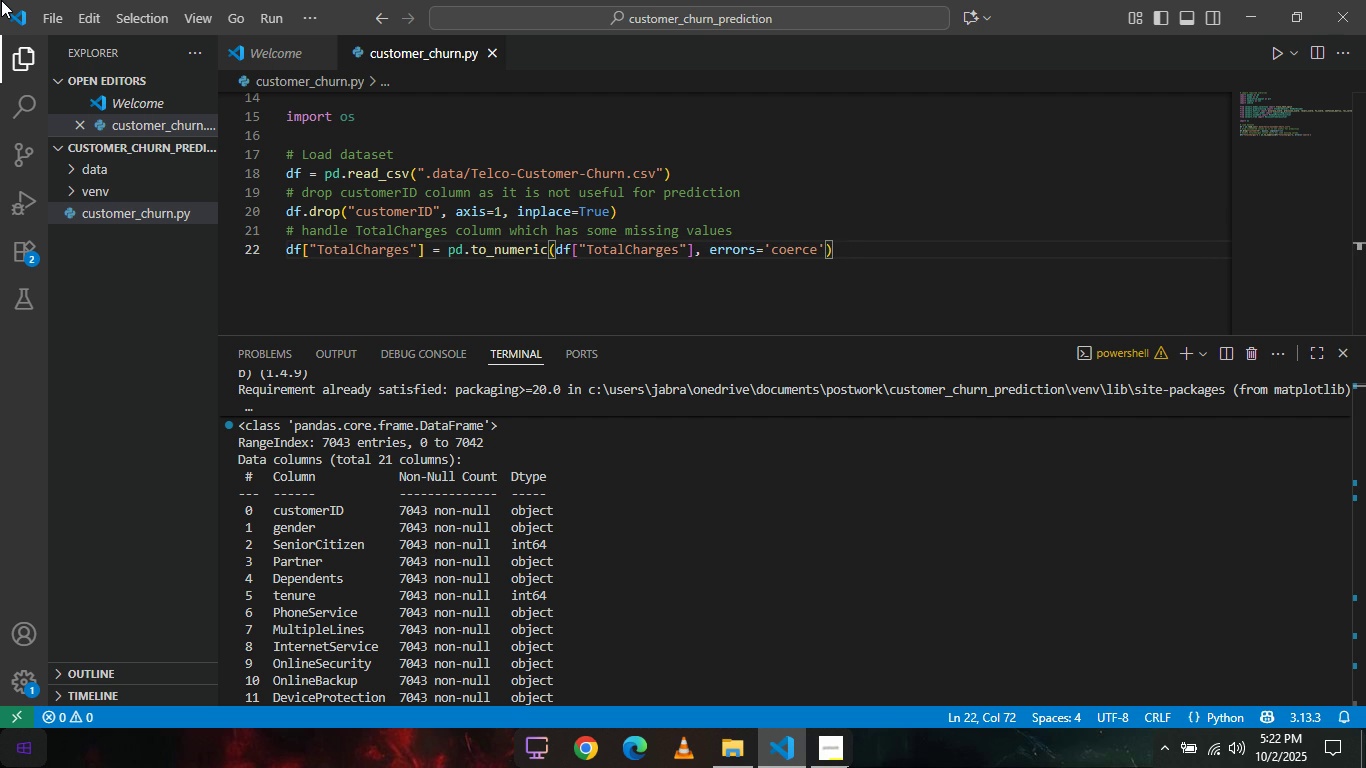 
wait(6.33)
 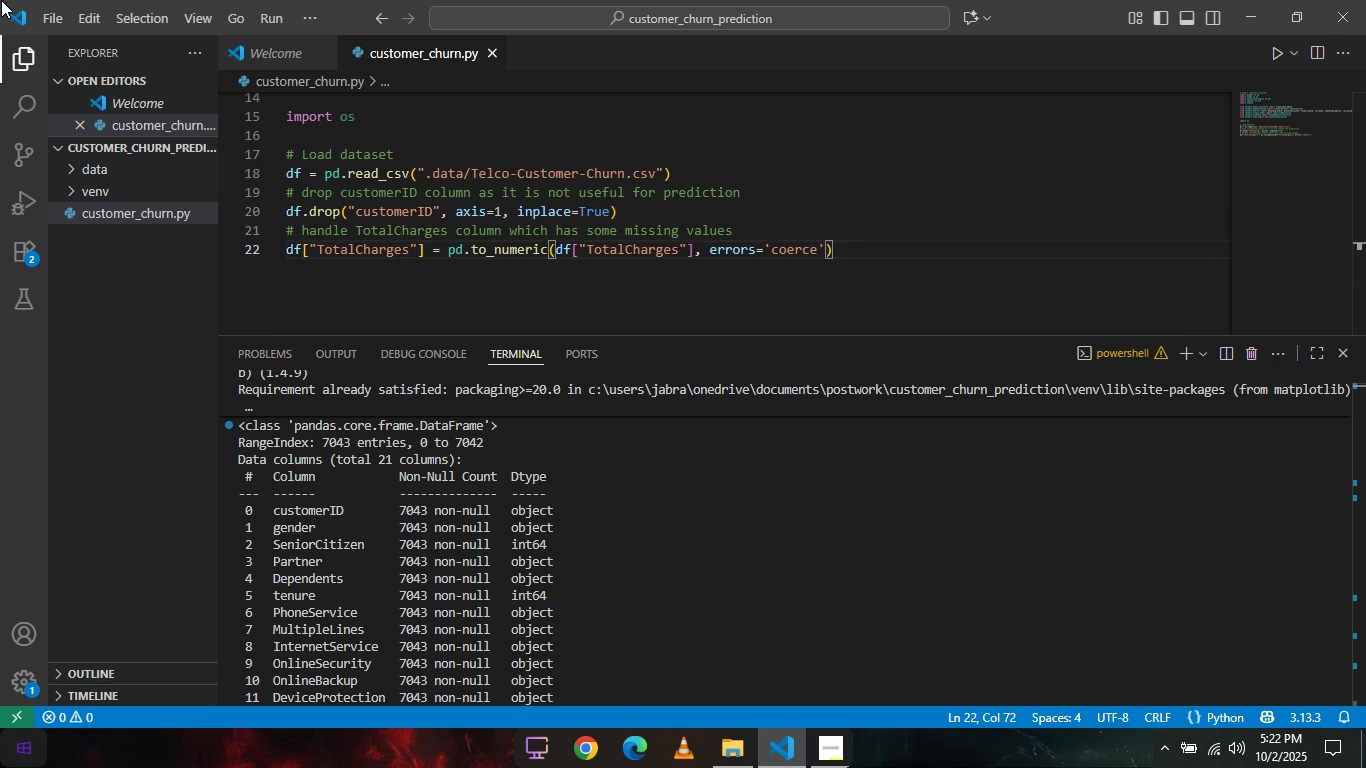 
key(Enter)
 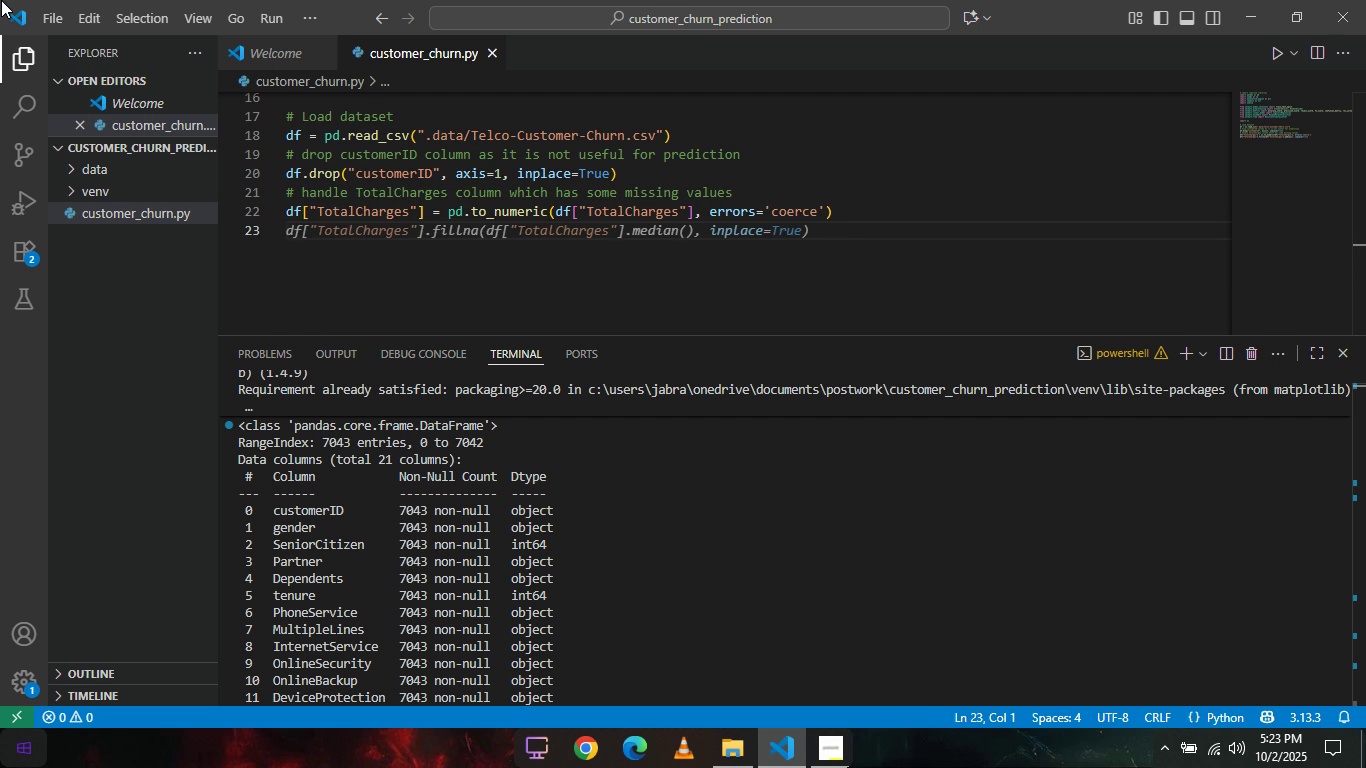 
wait(7.41)
 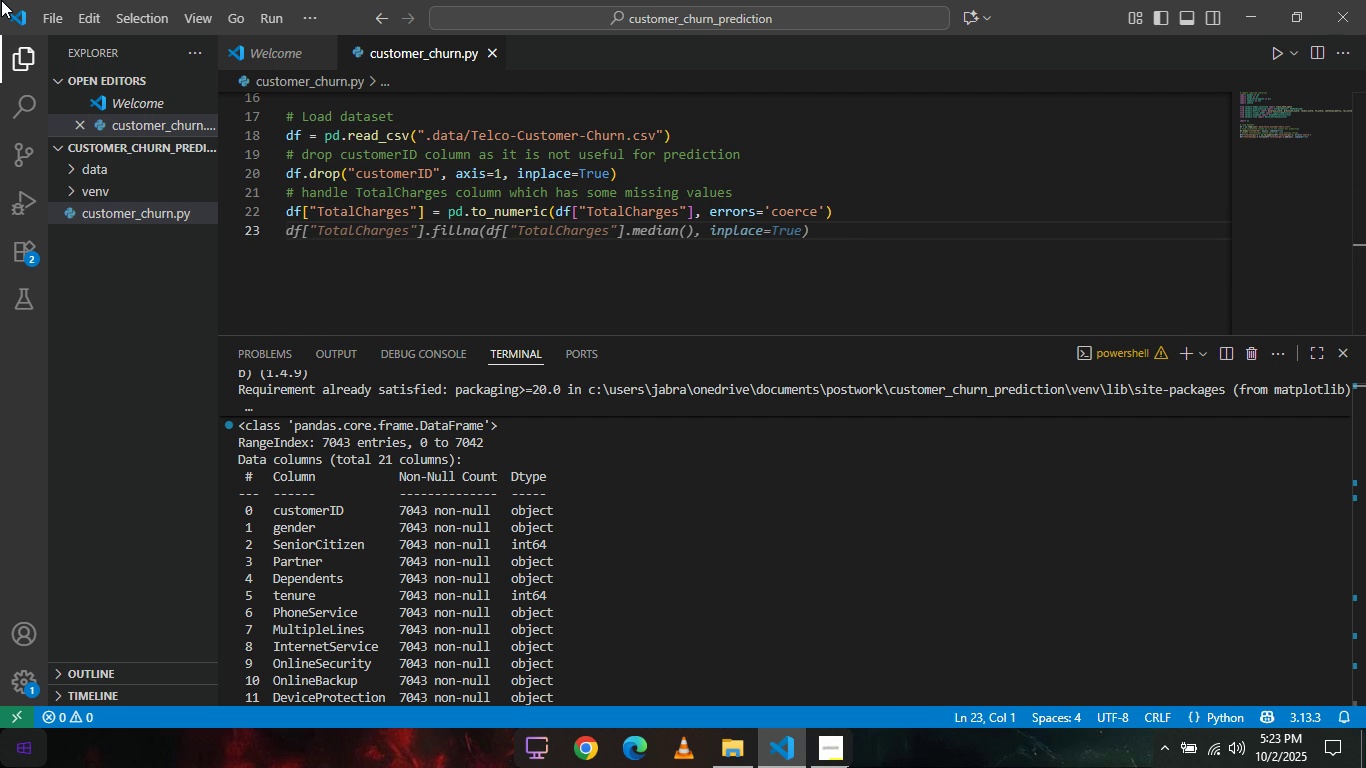 
key(Tab)